 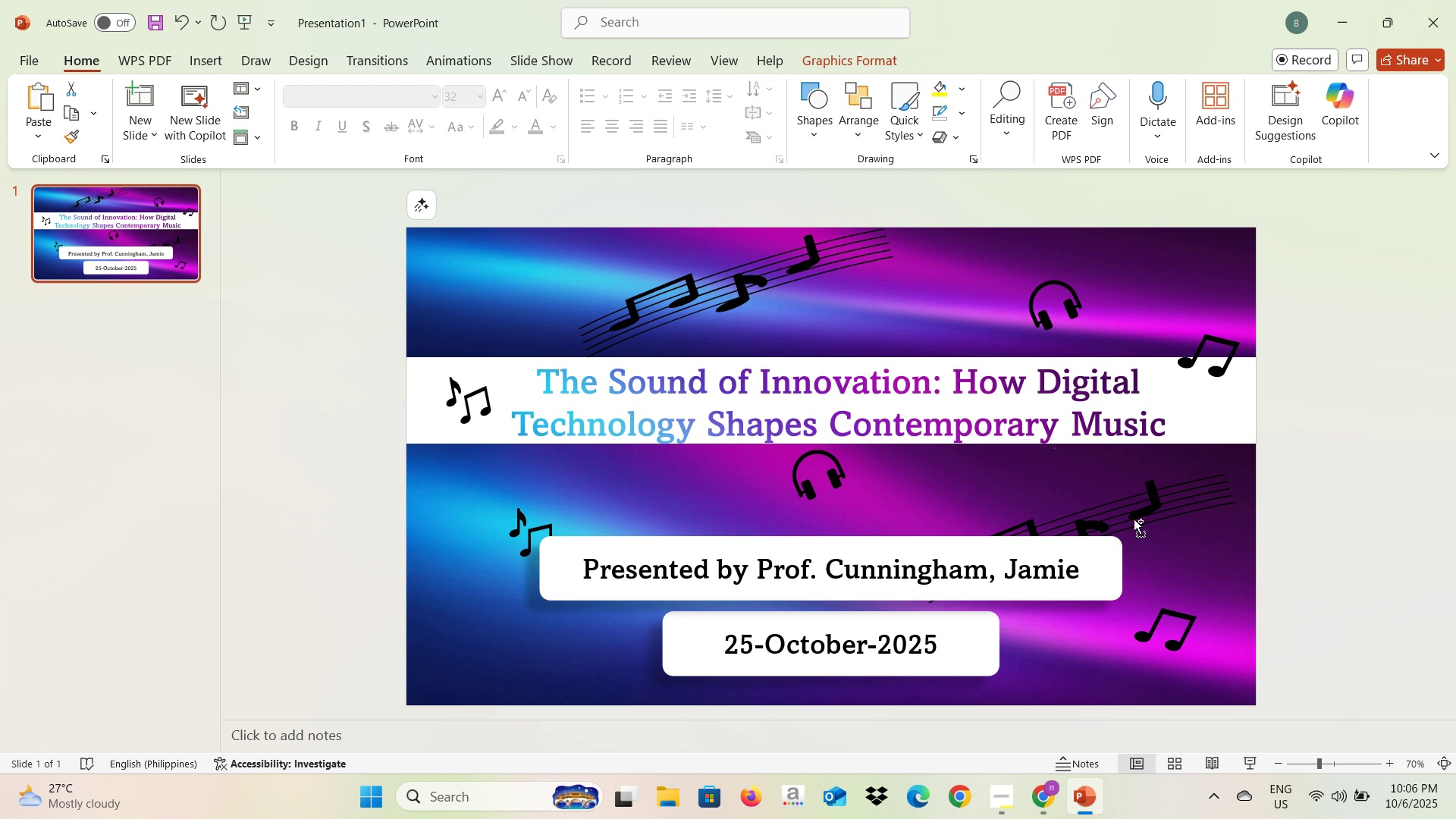 
key(Control+V)
 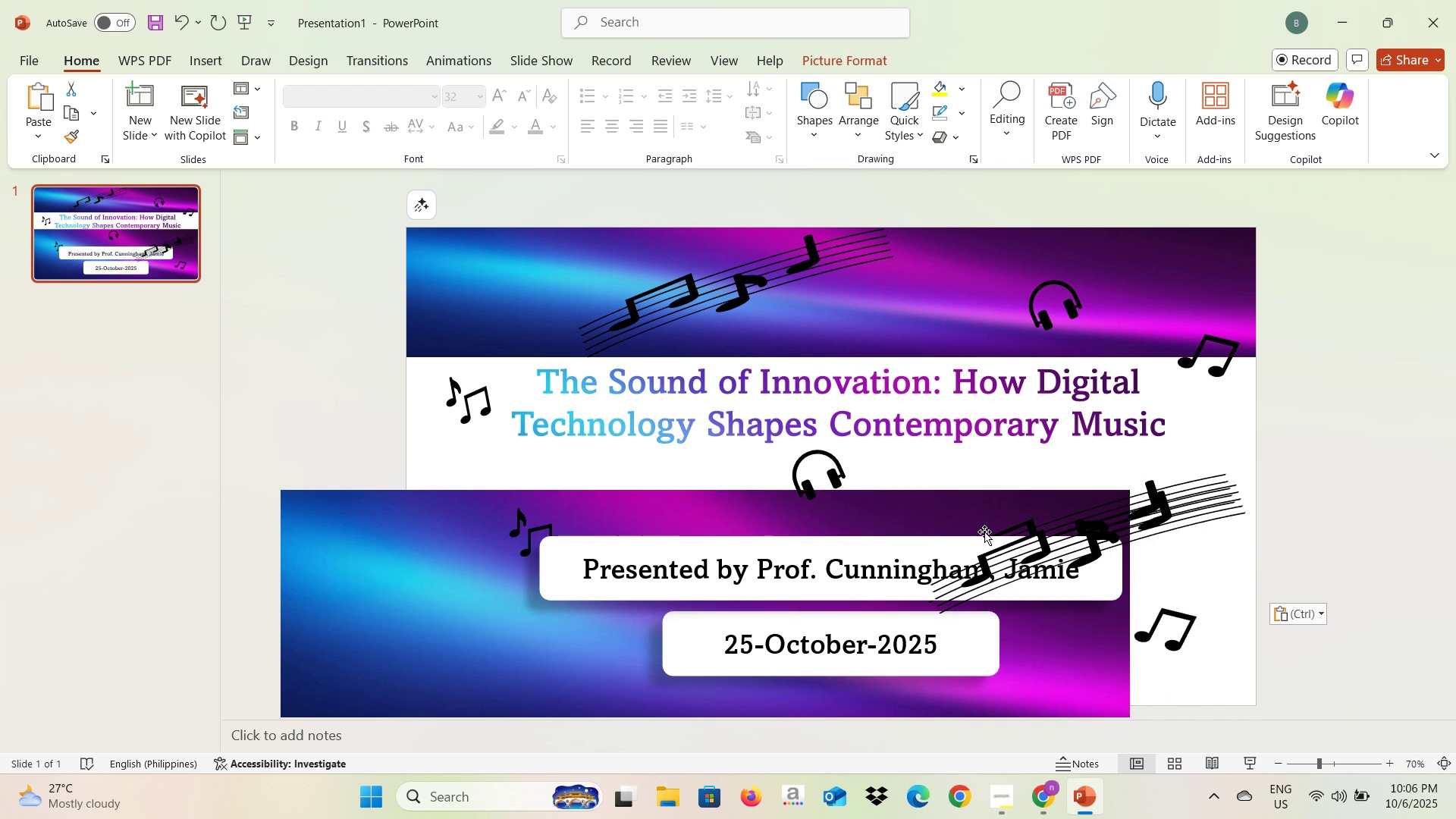 
key(Control+ControlLeft)
 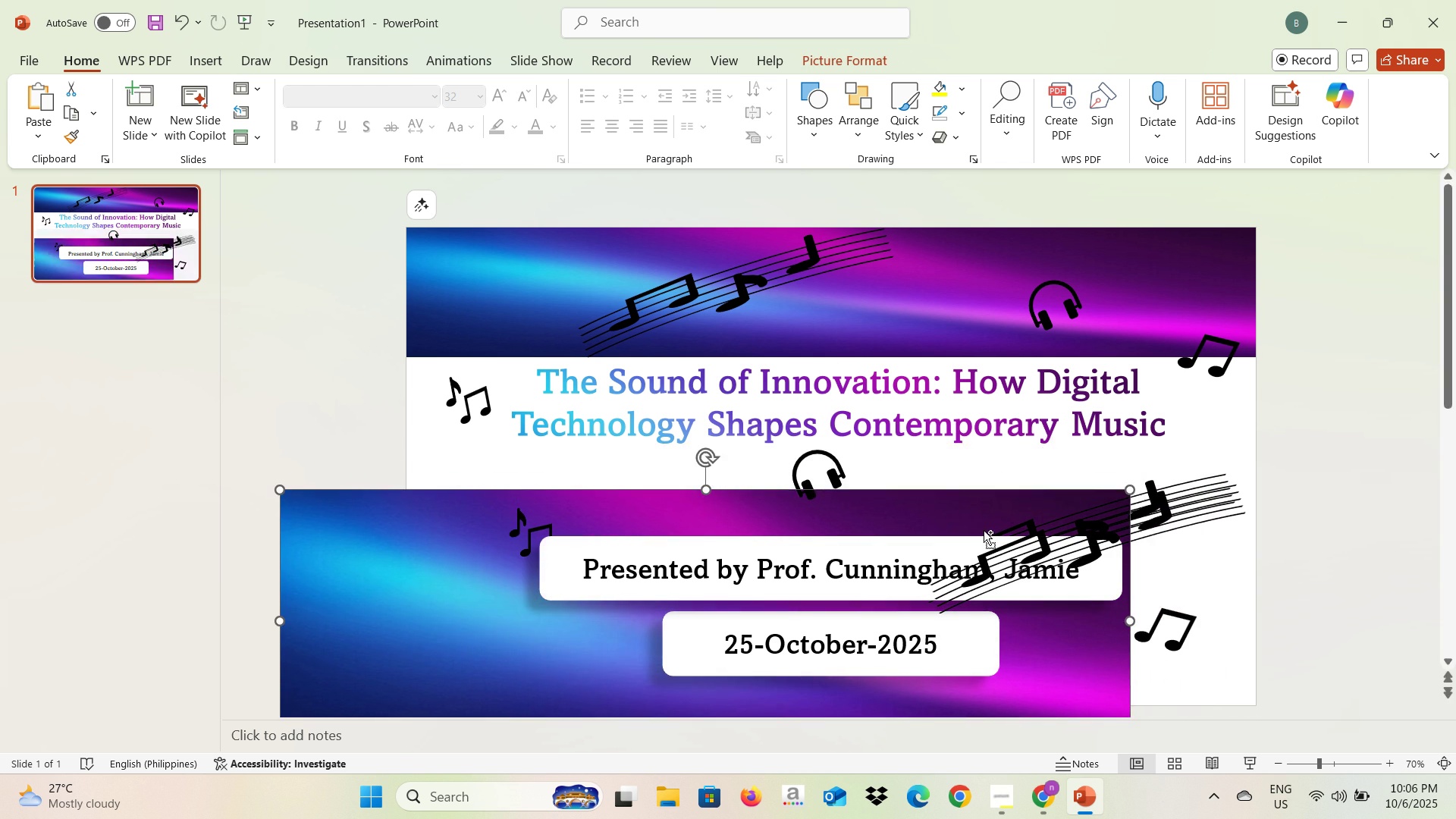 
key(Control+Z)
 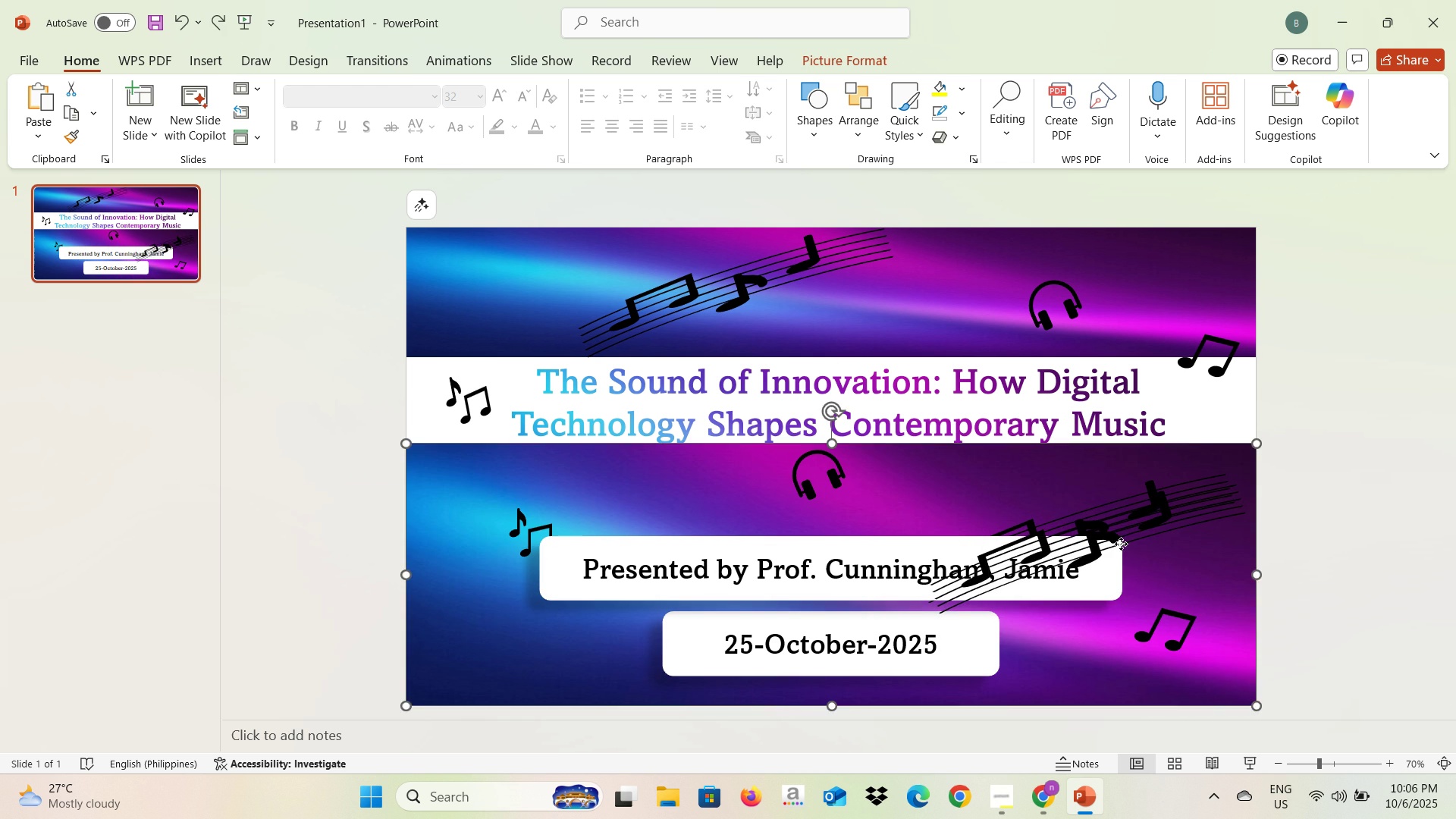 
left_click([1121, 544])